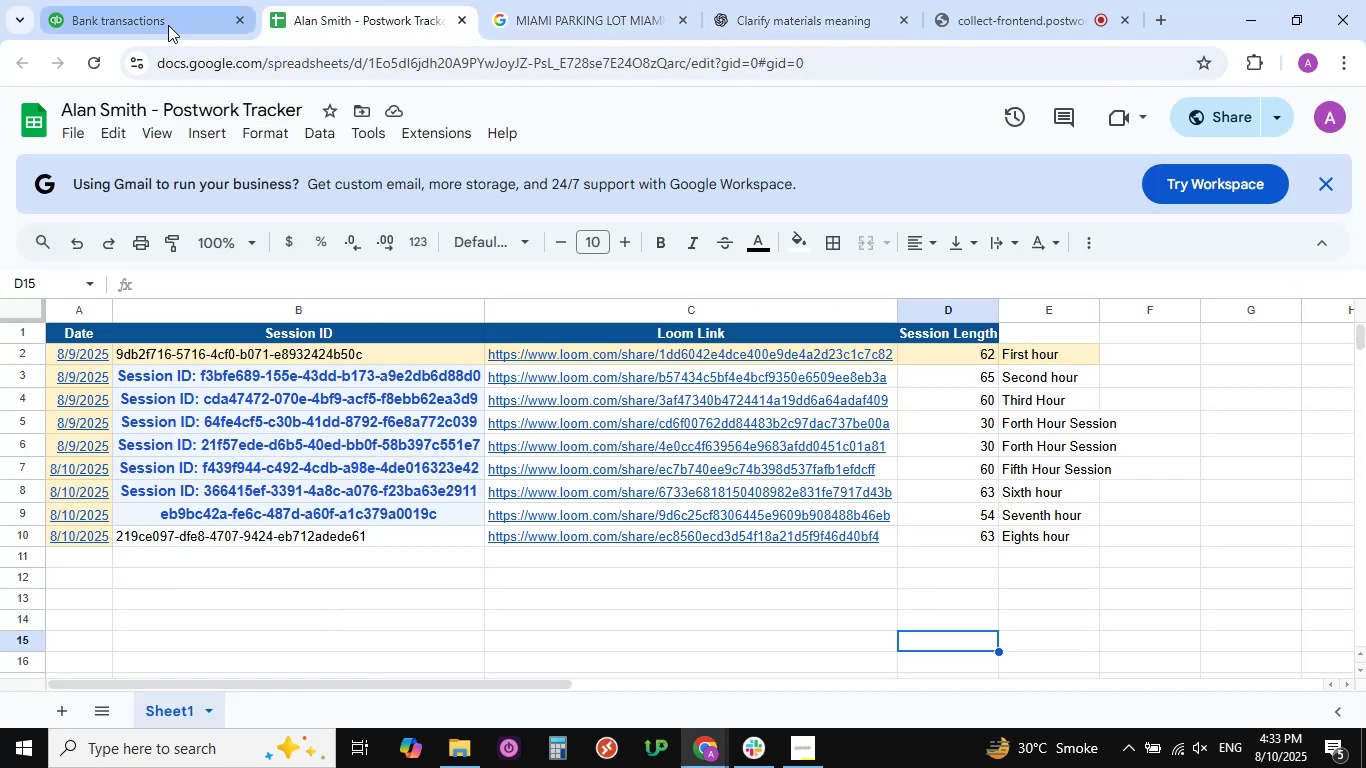 
left_click([167, 25])
 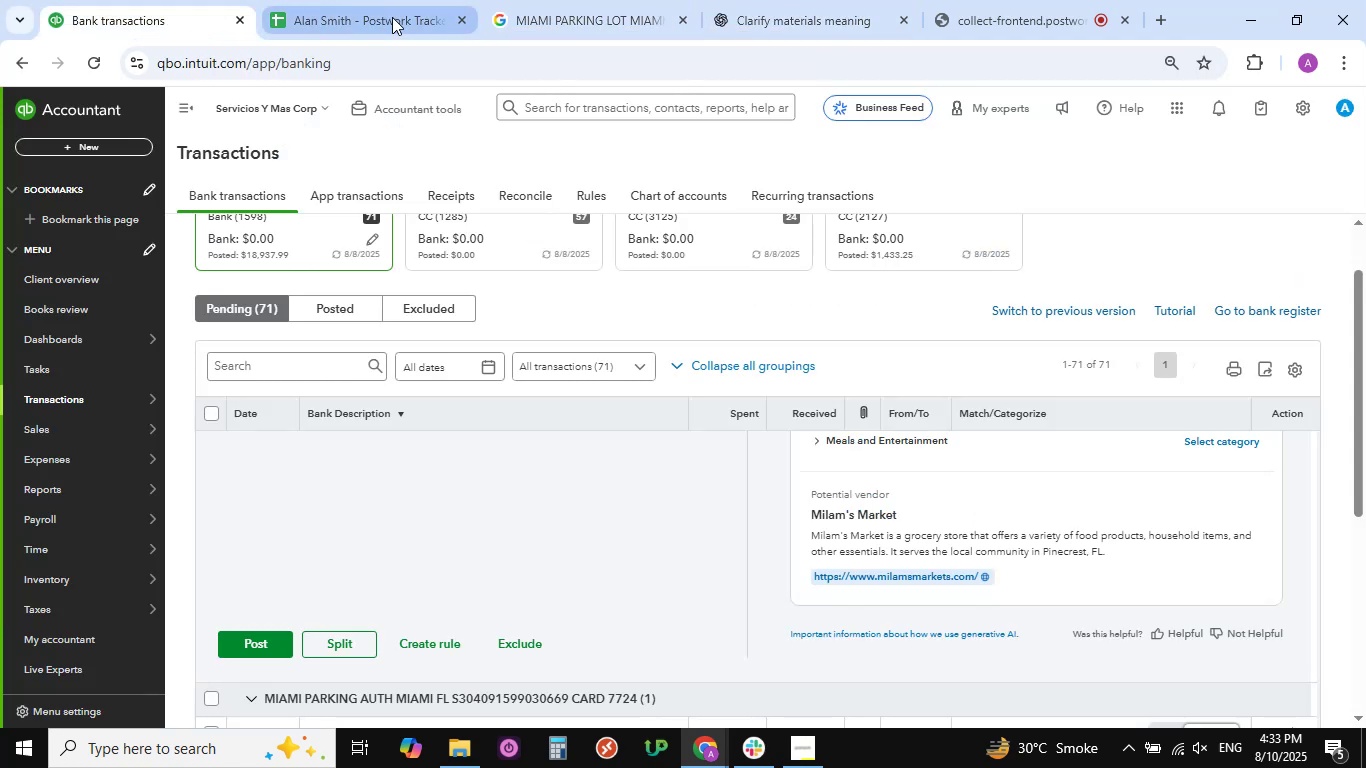 
left_click([392, 17])
 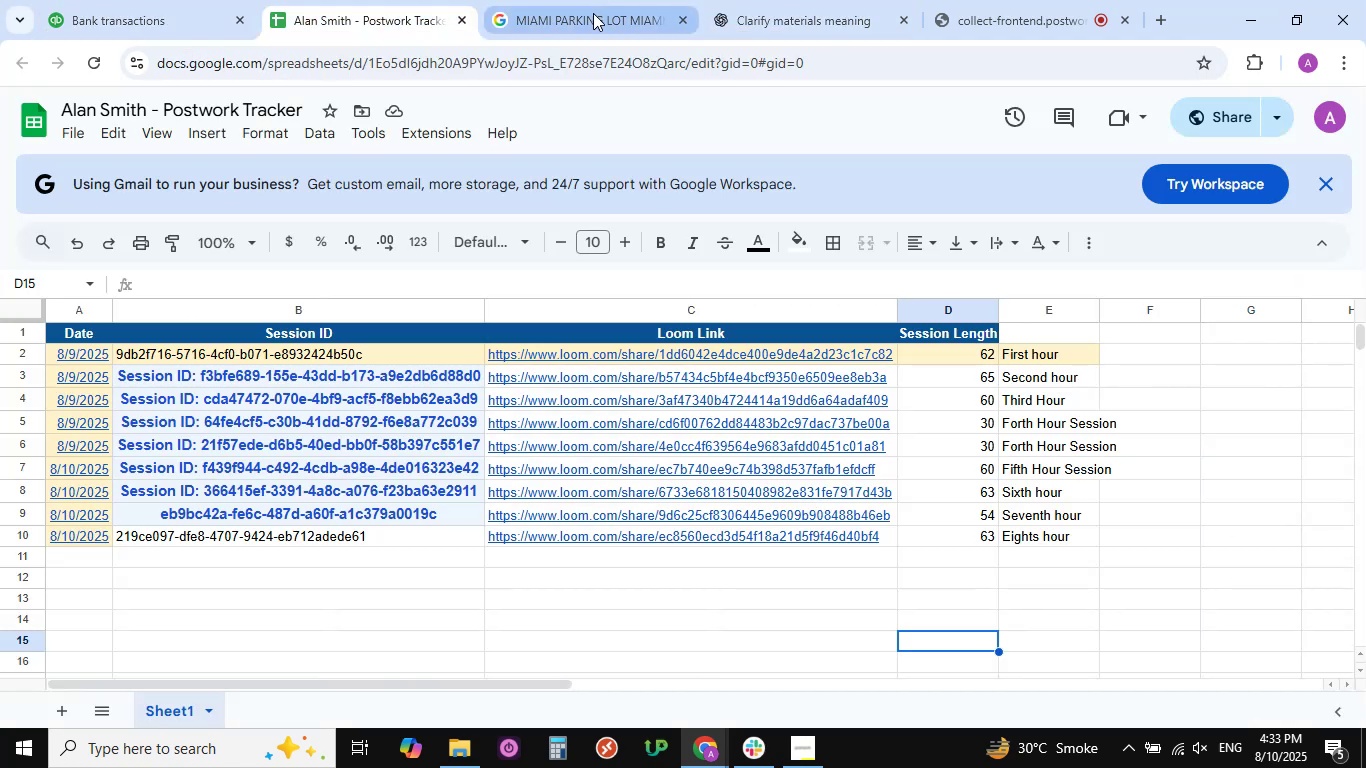 
left_click([593, 13])
 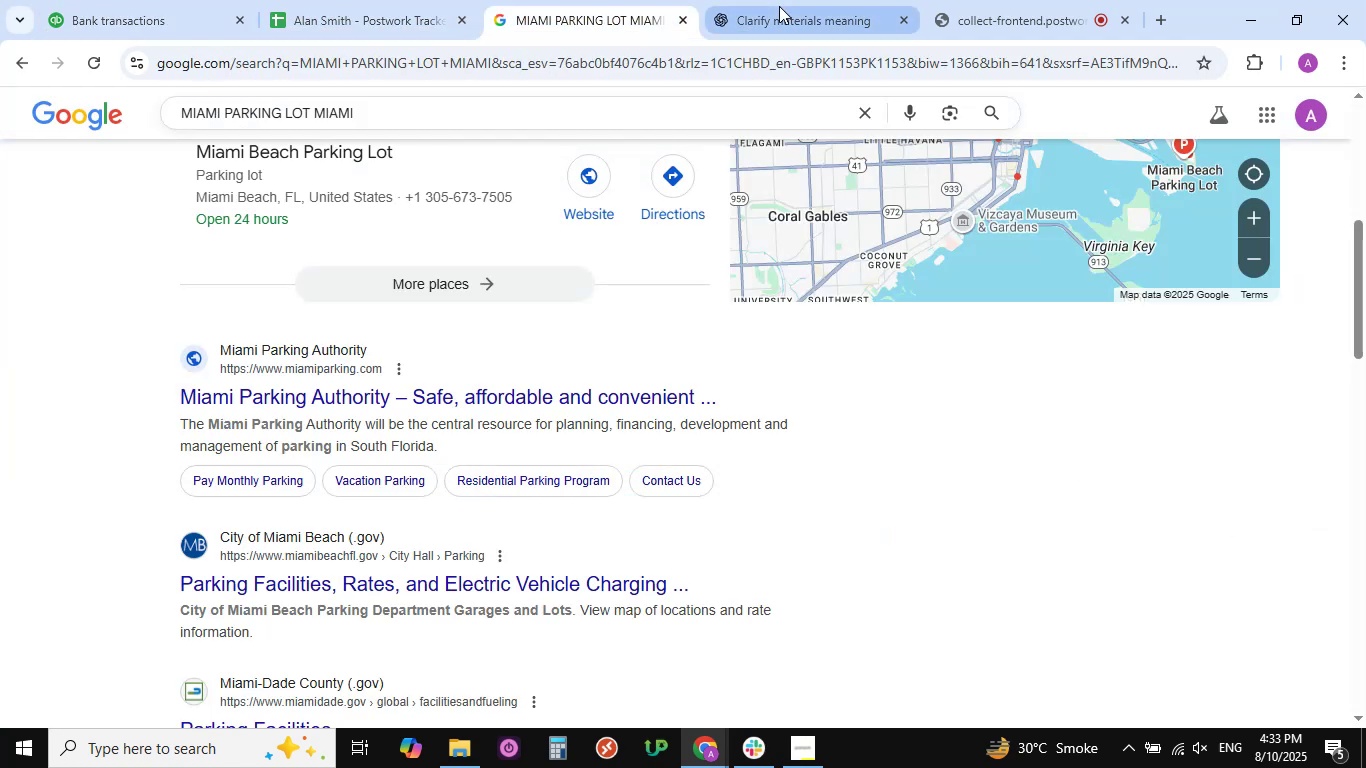 
left_click([779, 6])
 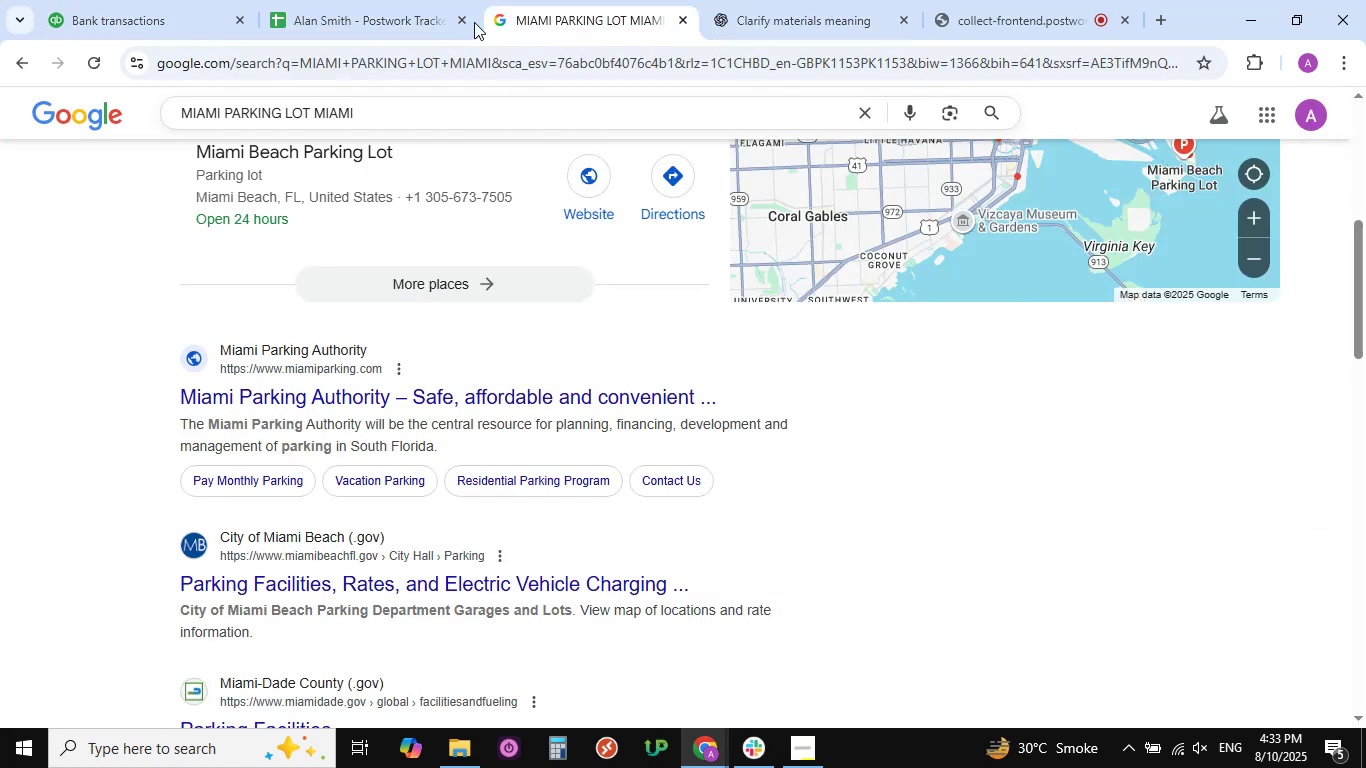 
double_click([373, 20])
 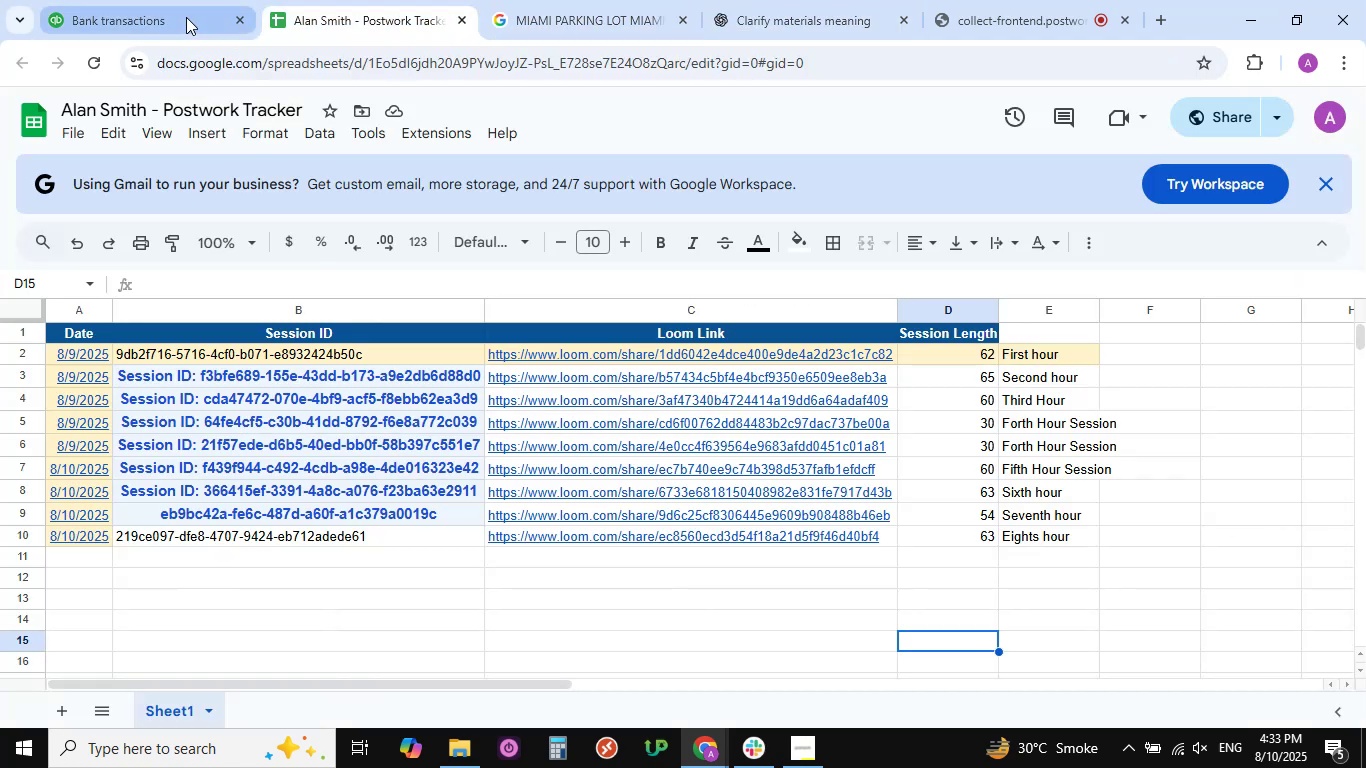 
left_click([185, 17])
 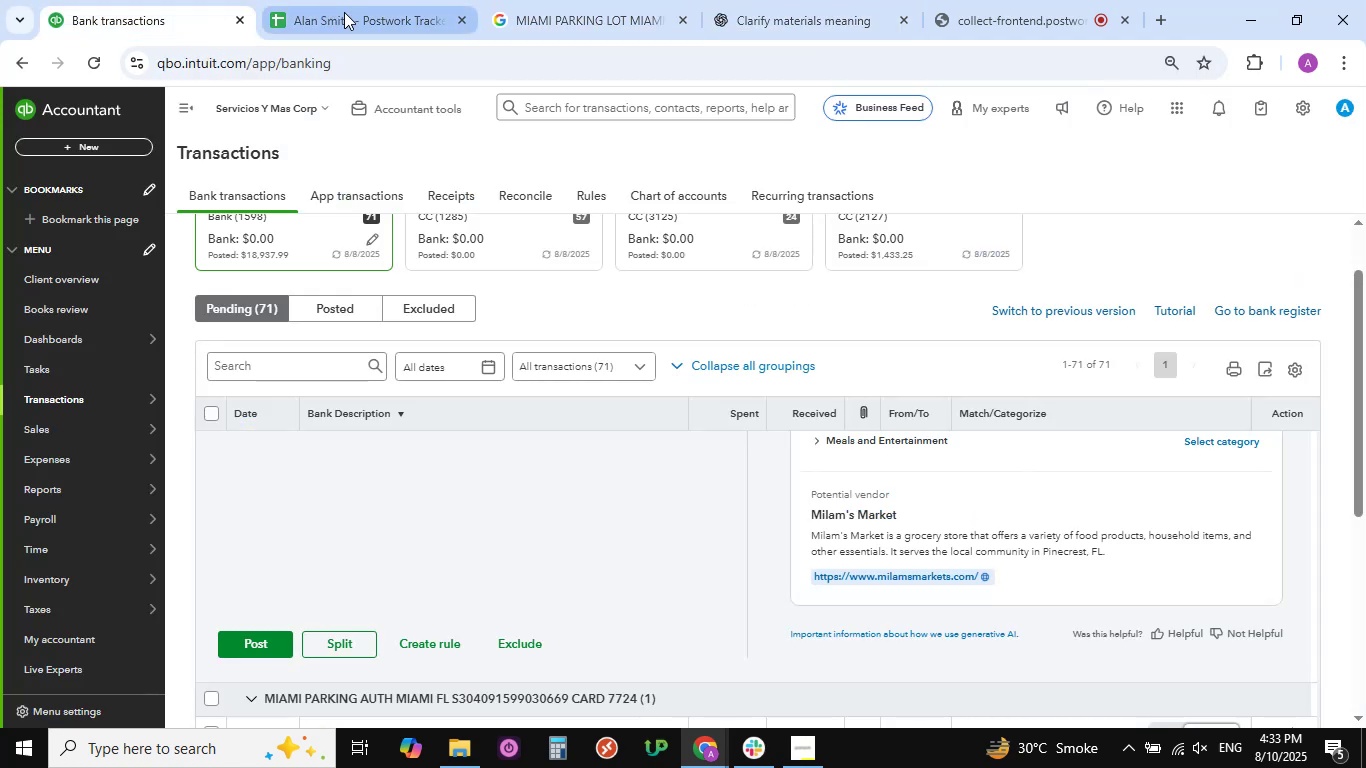 
left_click([355, 12])
 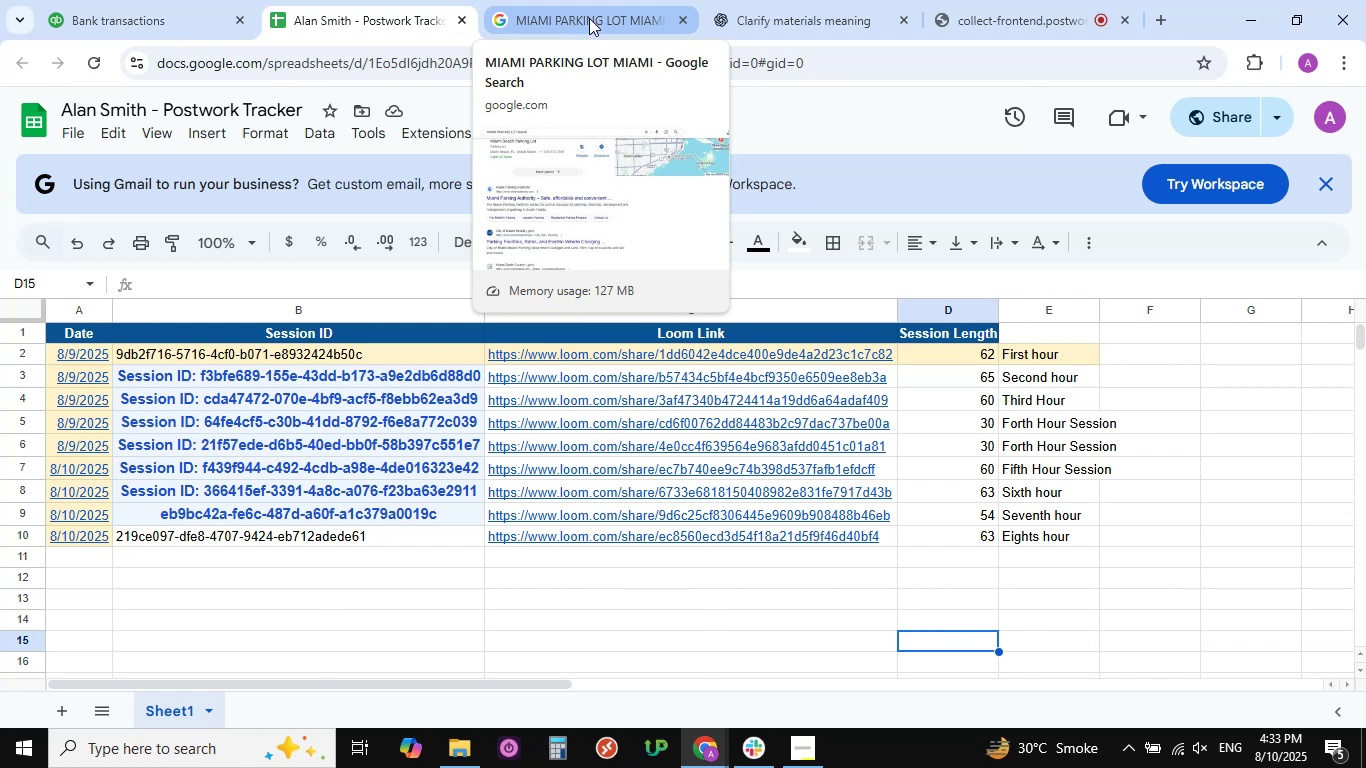 
wait(7.08)
 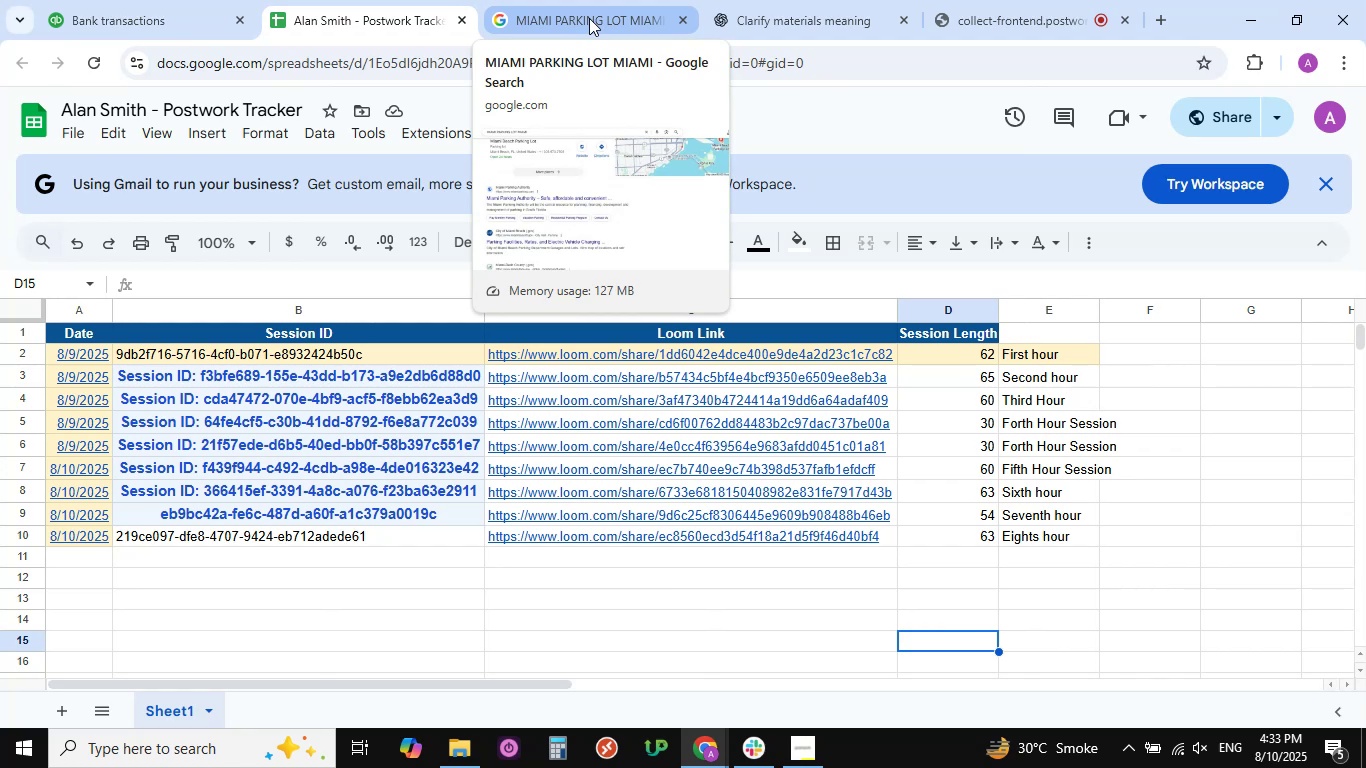 
left_click([589, 18])
 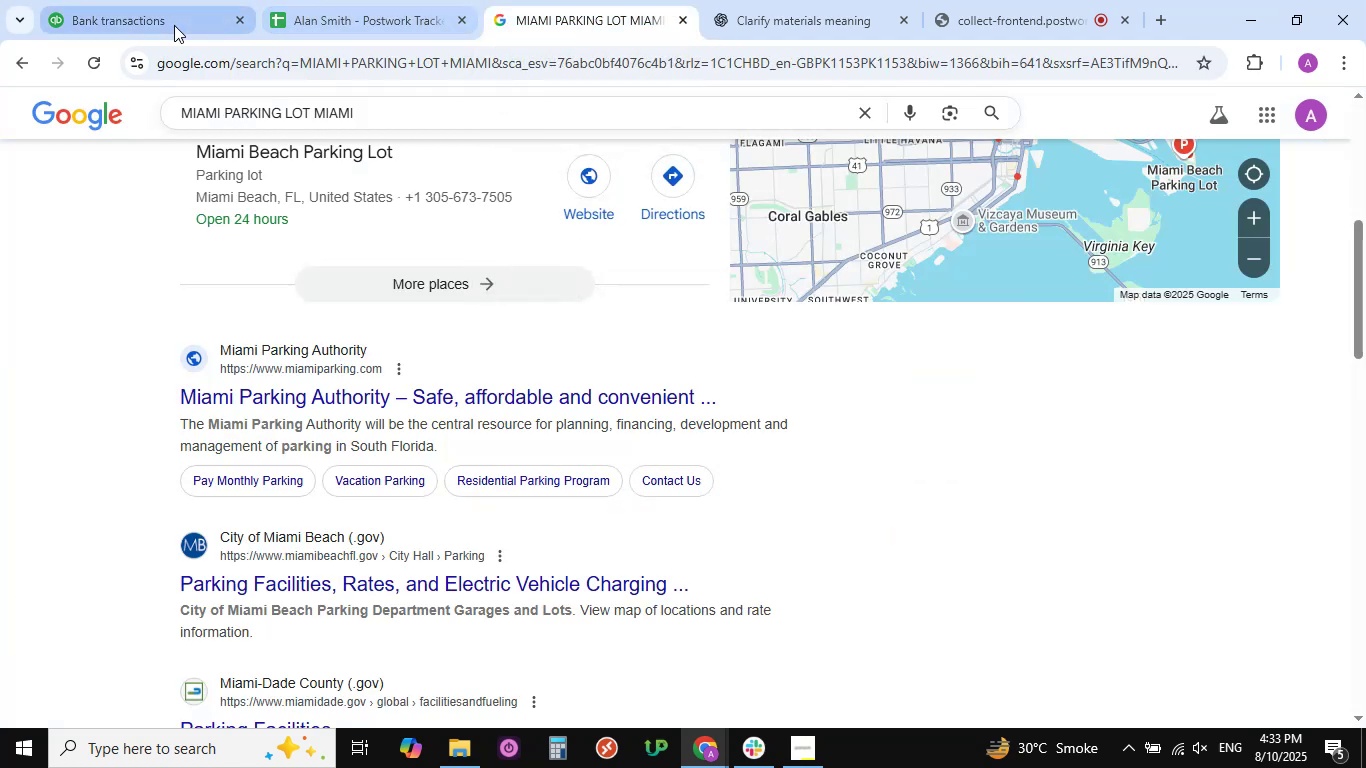 
left_click([136, 24])
 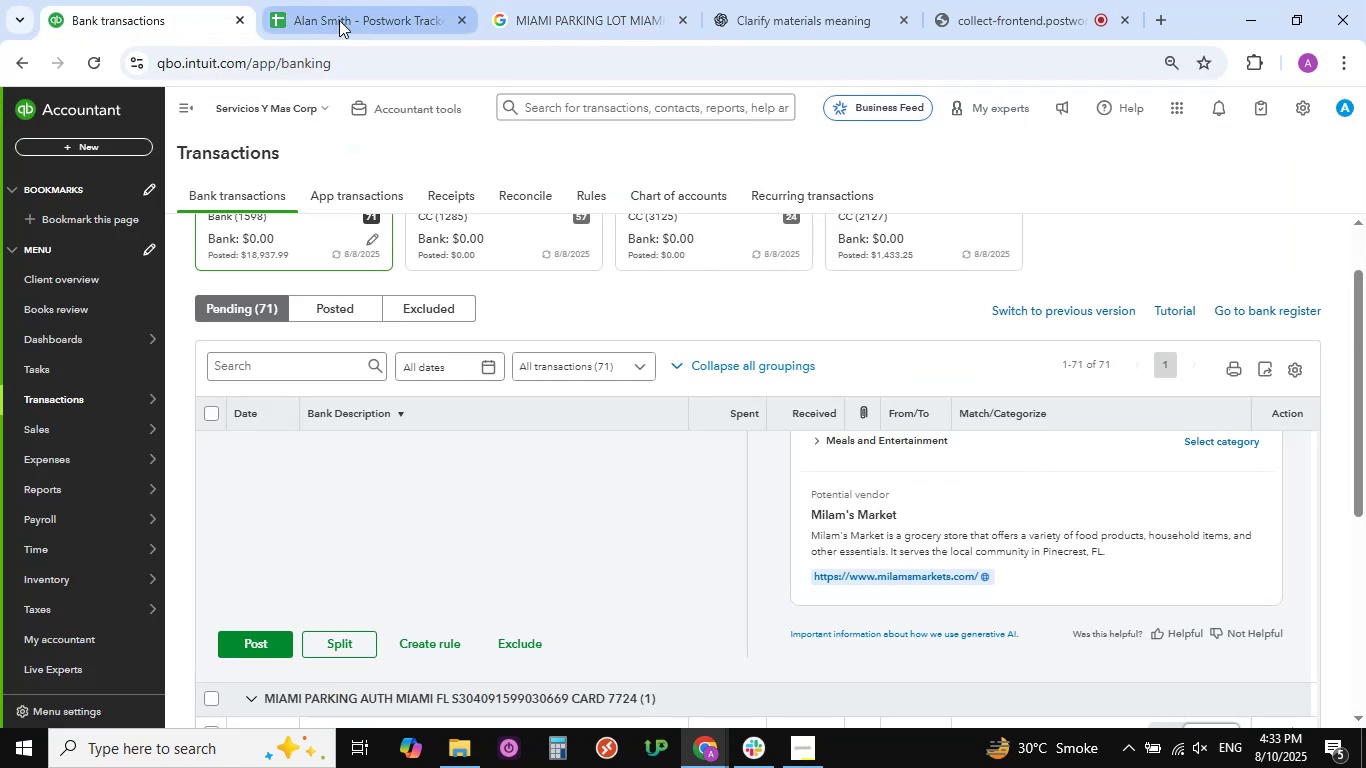 